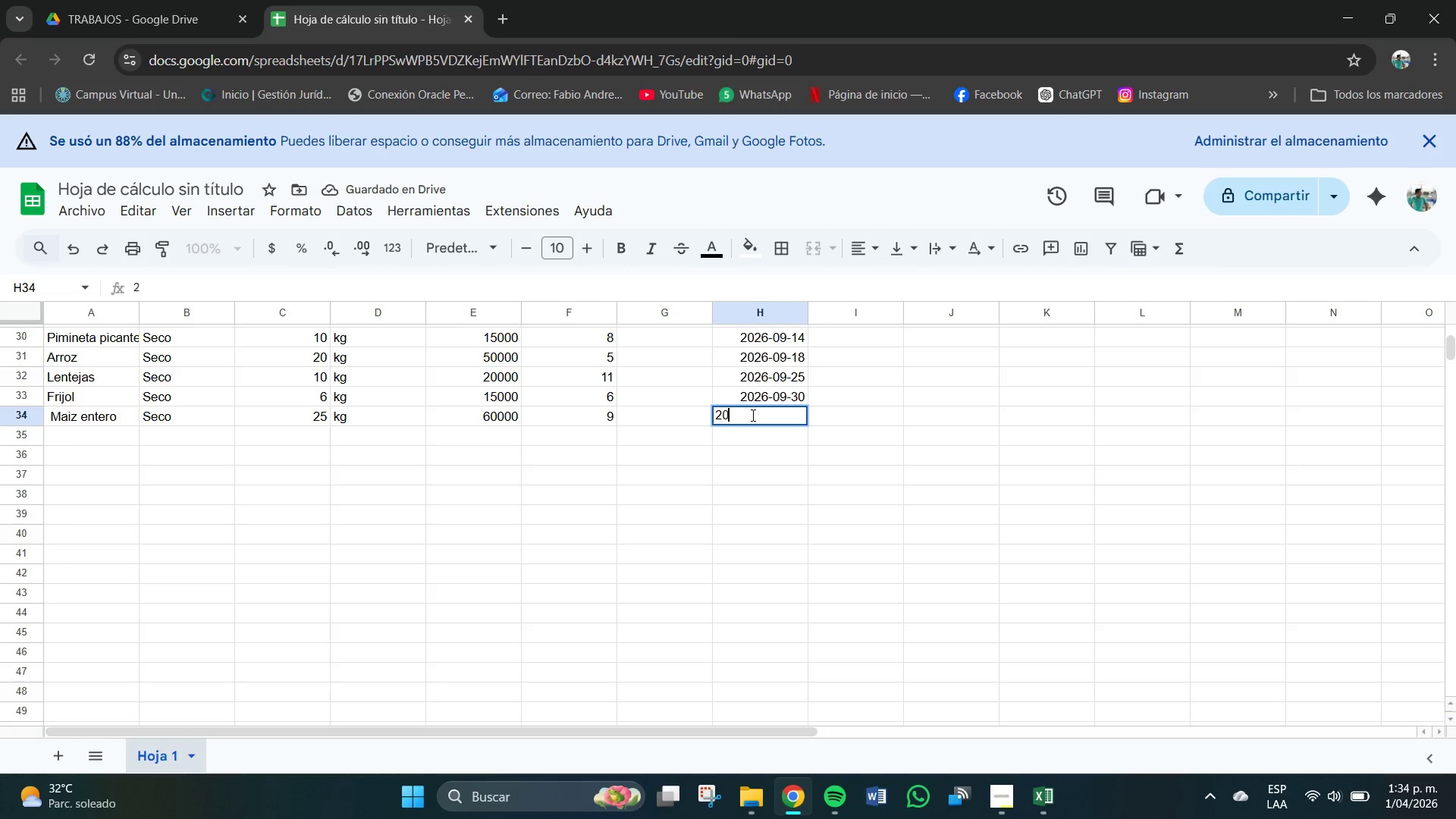 
key(Numpad0)
 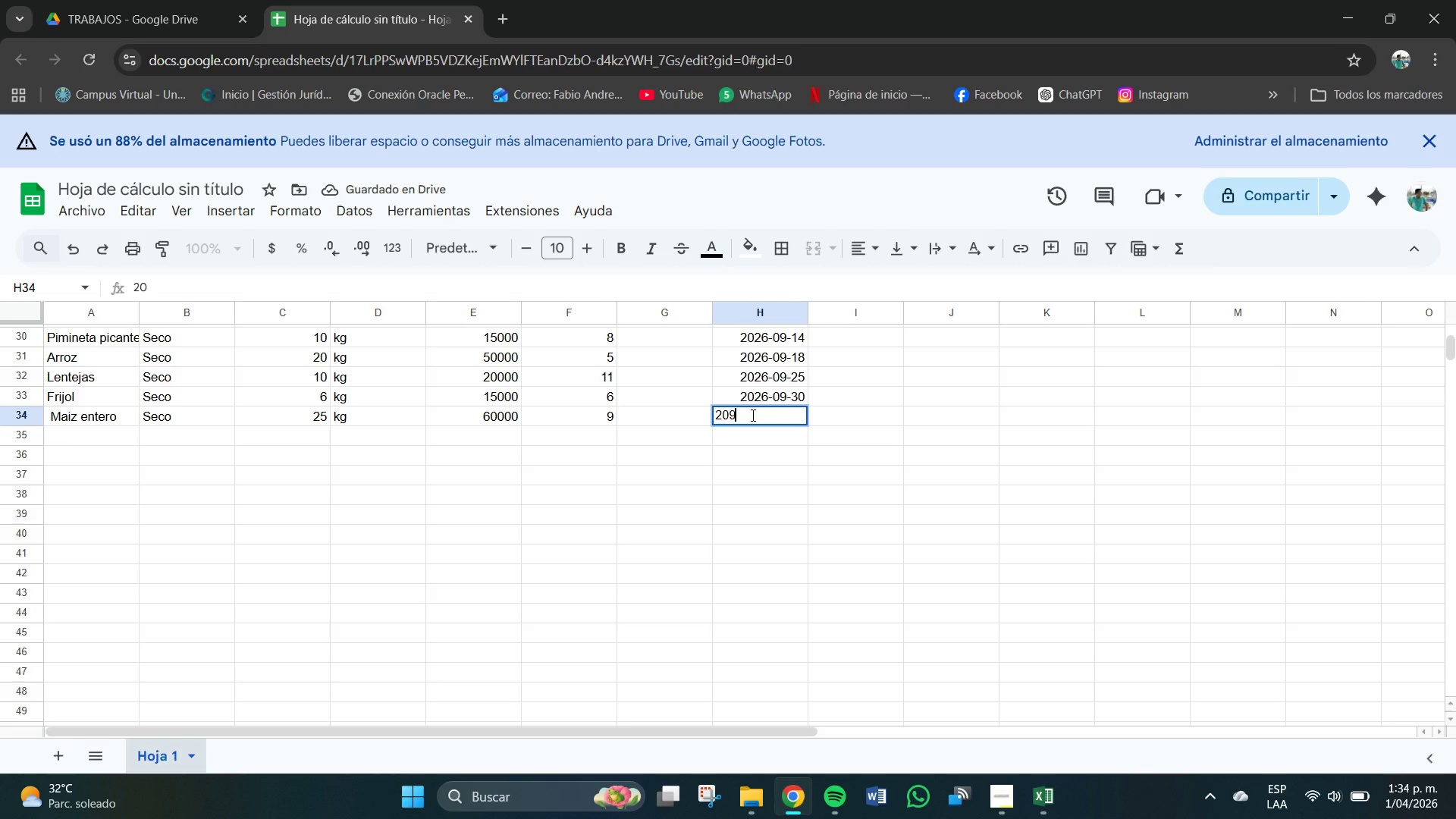 
key(Numpad9)
 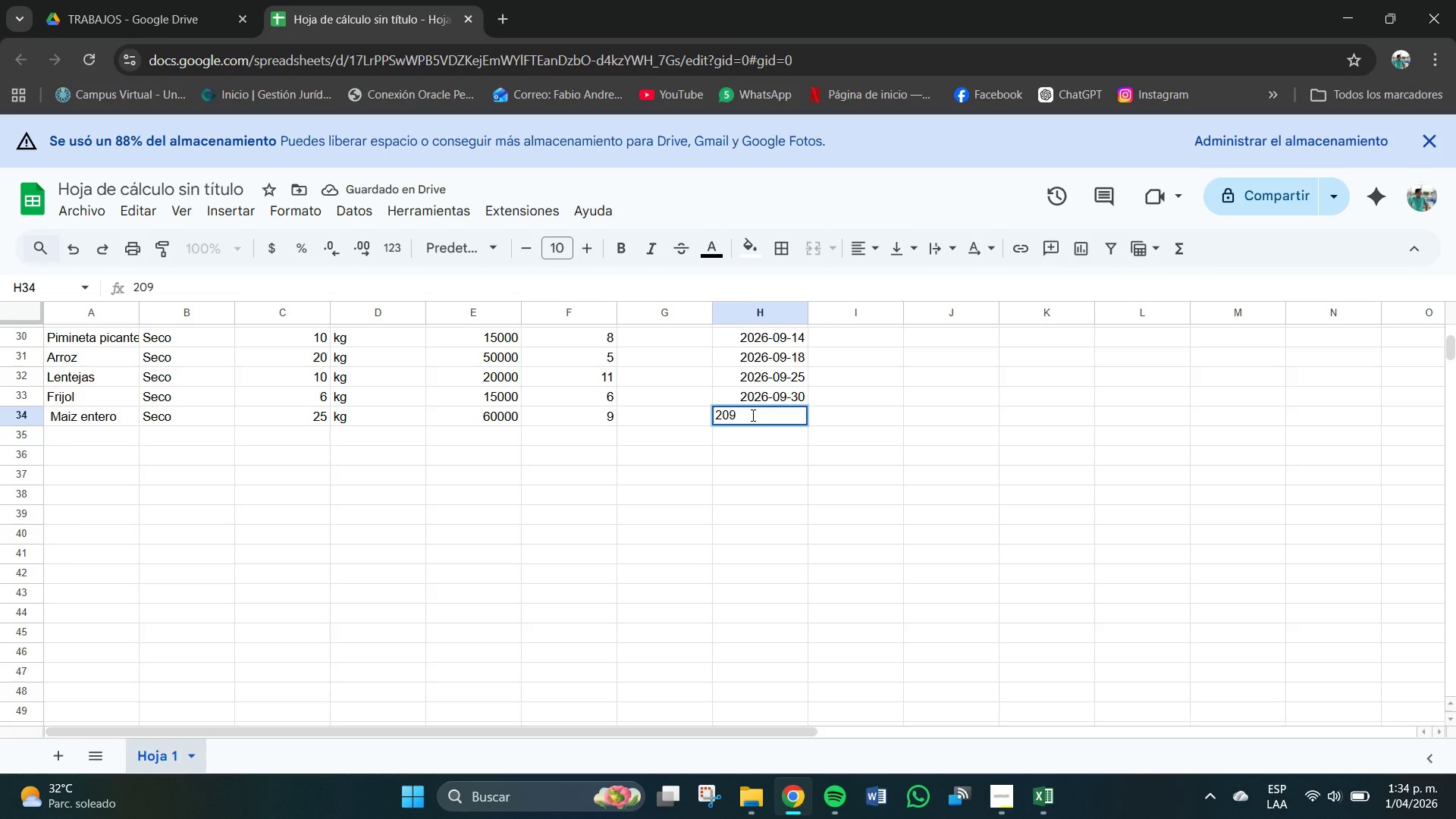 
key(Backspace)
 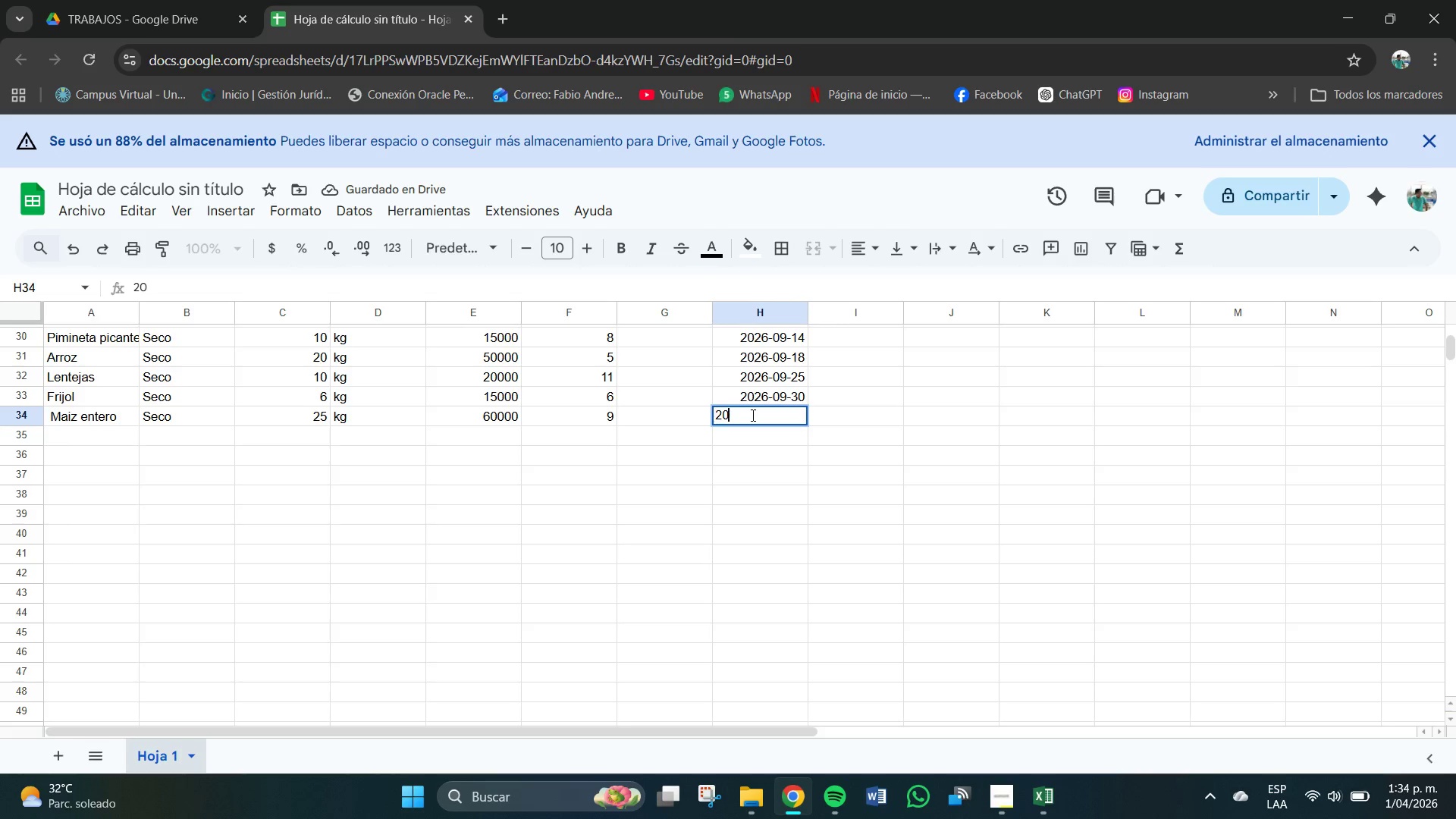 
key(Numpad0)
 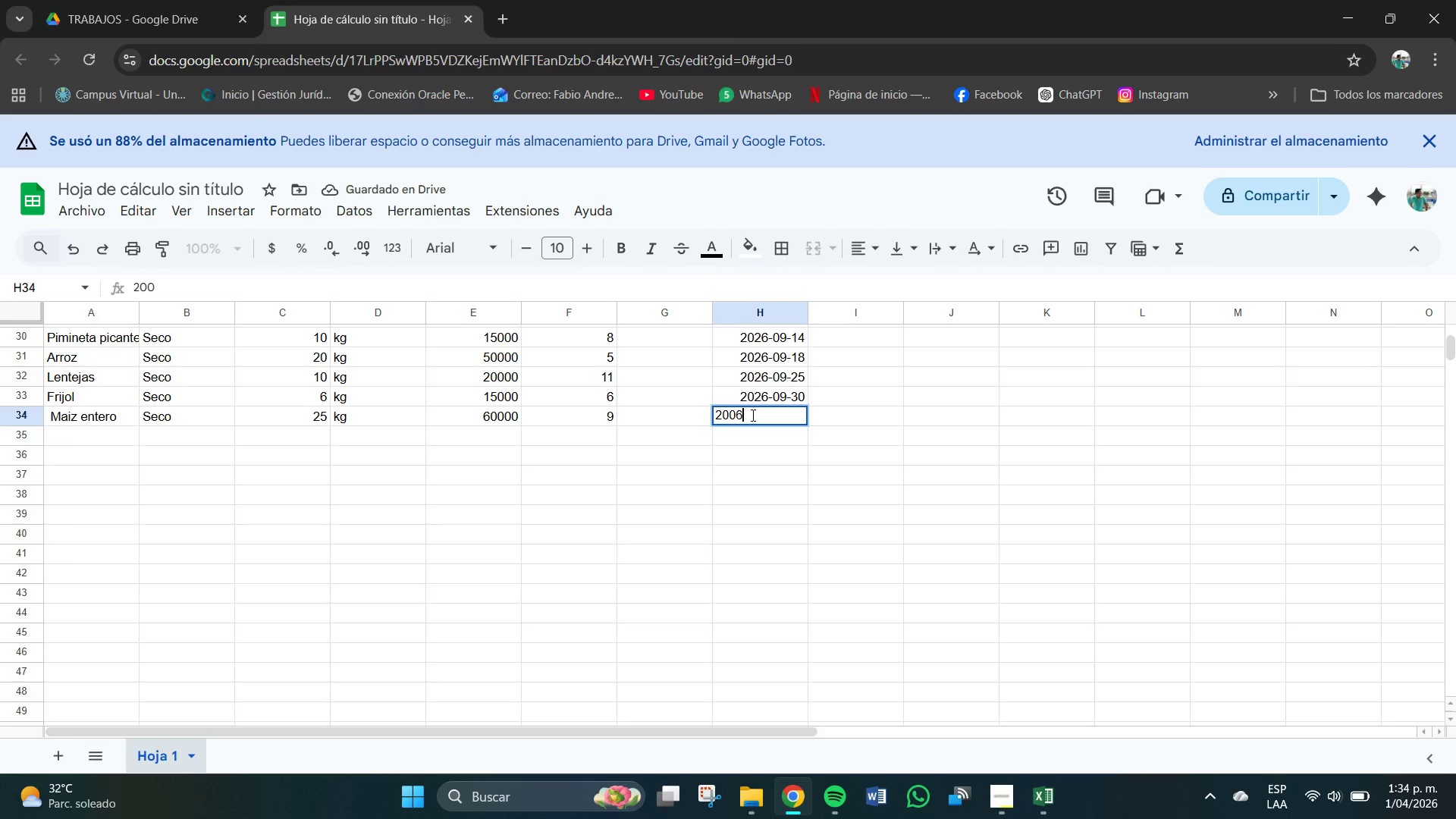 
key(Numpad6)
 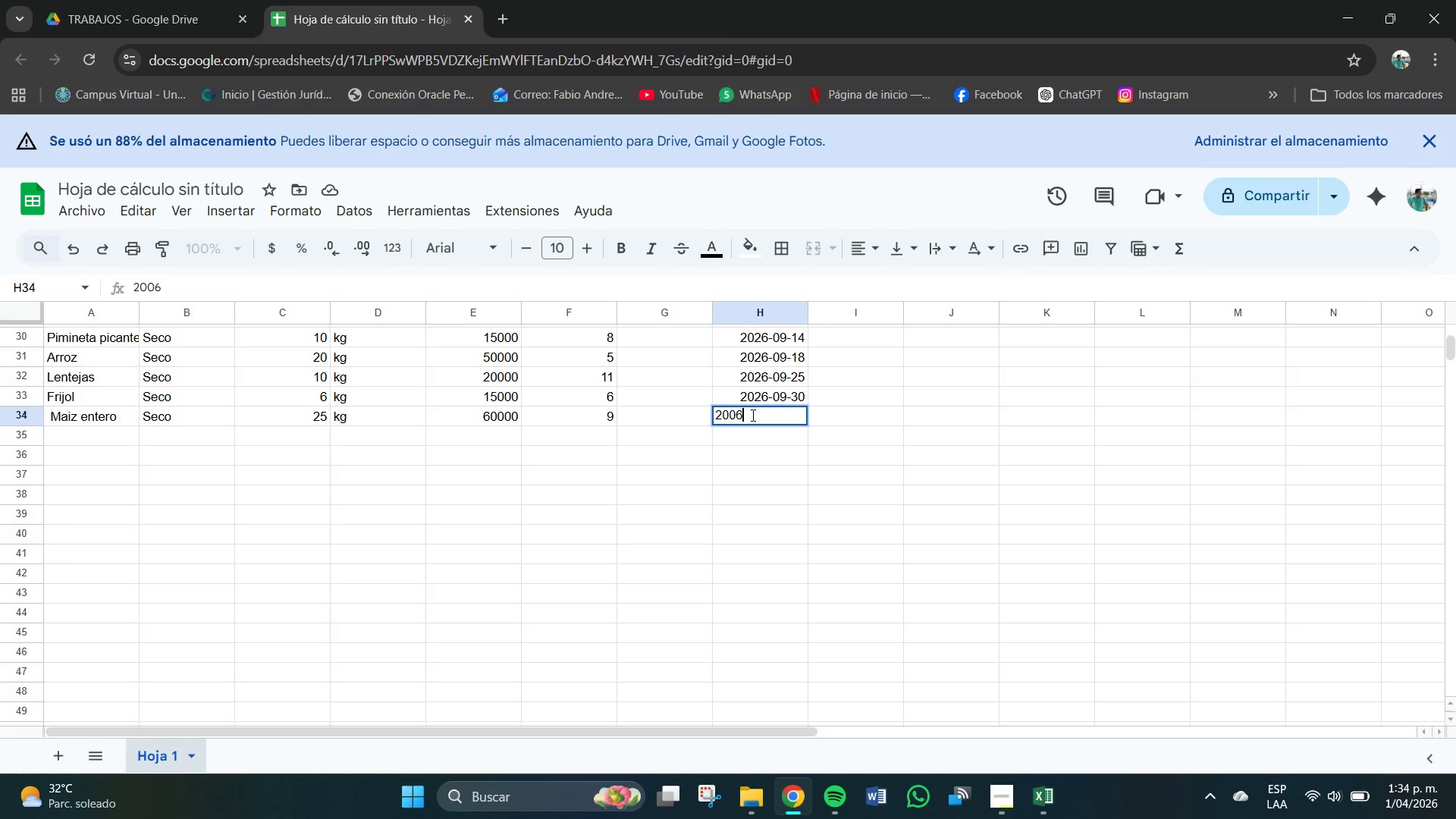 
key(Backspace)
 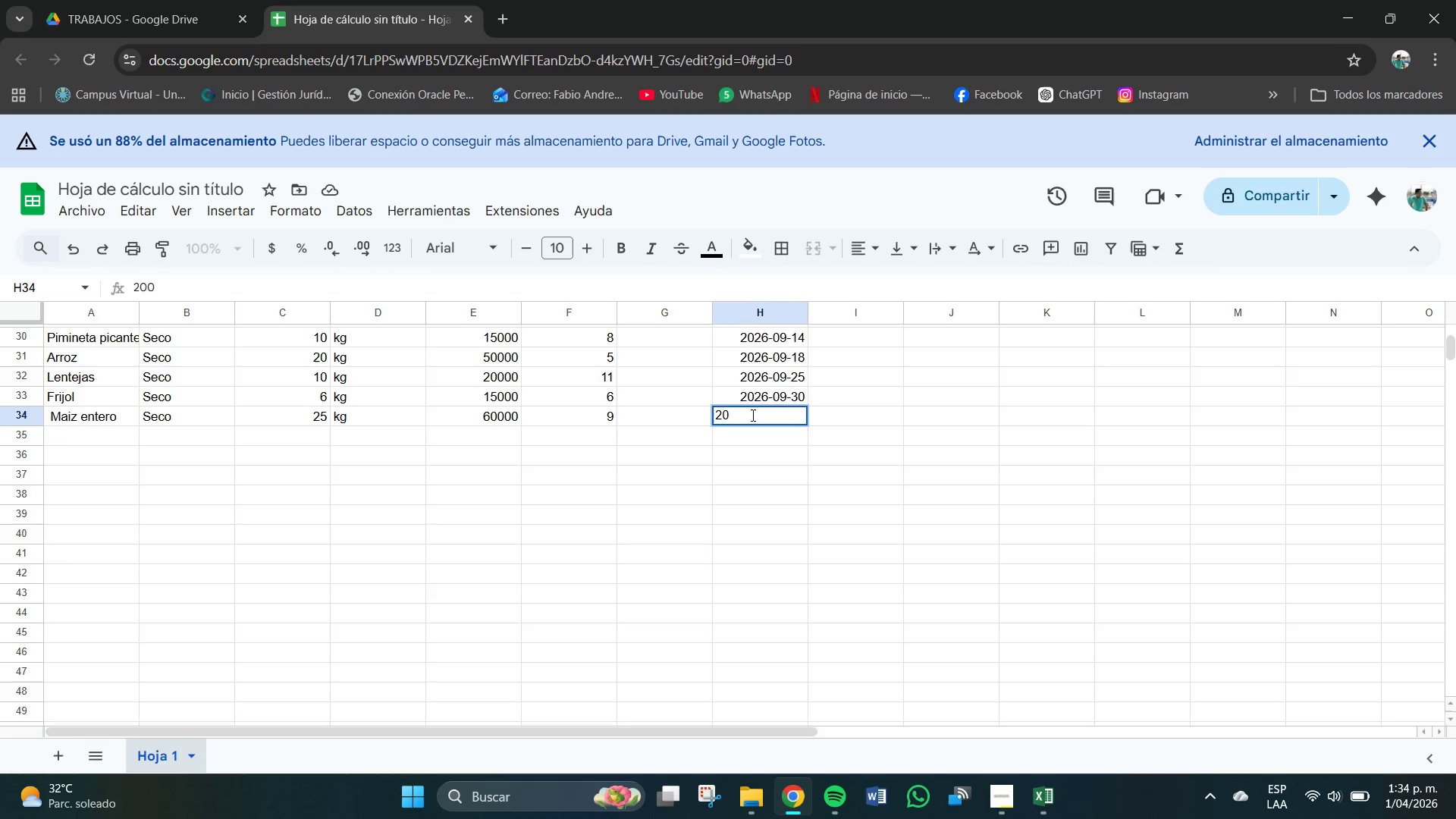 
key(Backspace)
 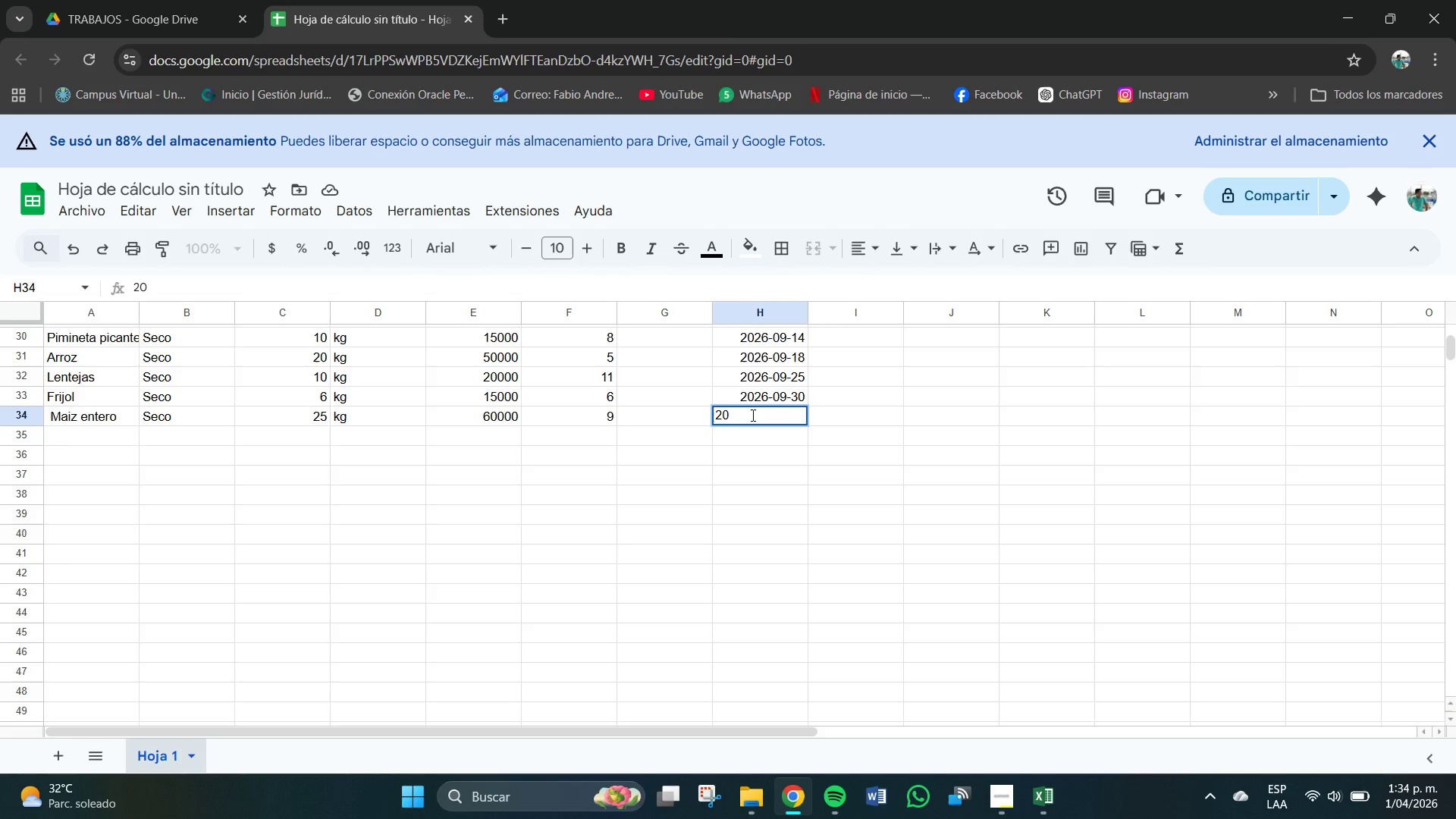 
key(Numpad2)
 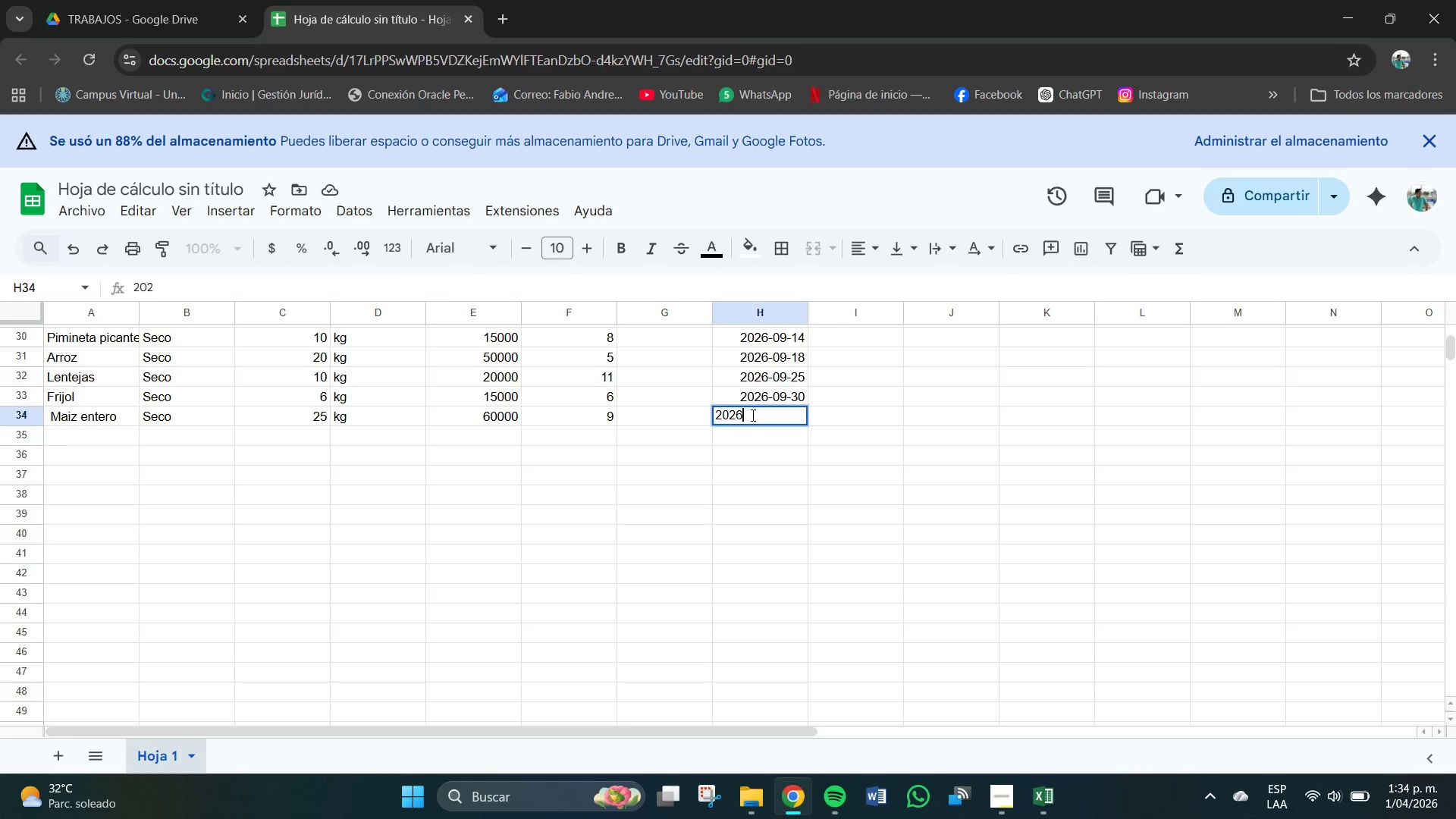 
key(Numpad6)
 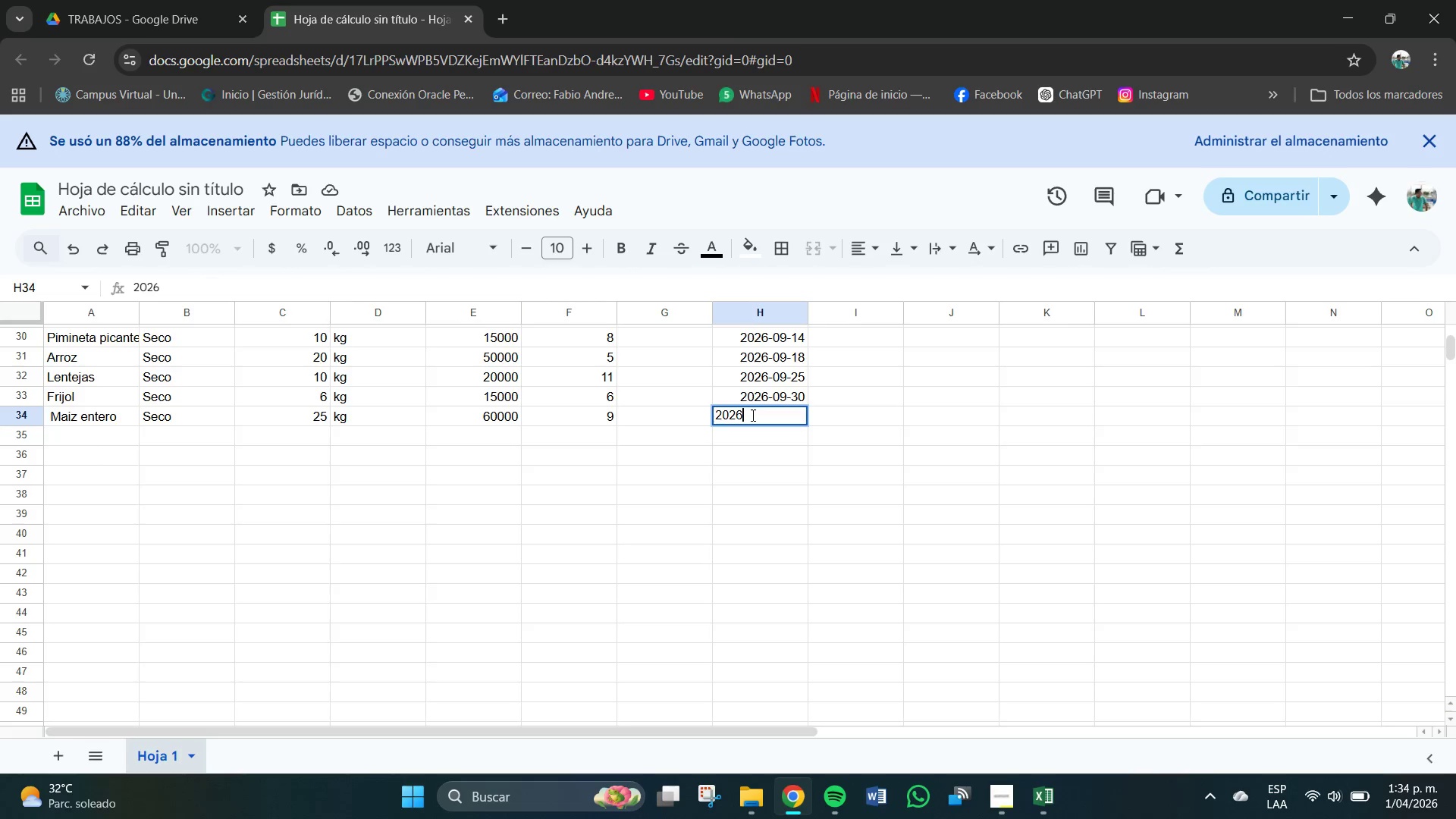 
key(Minus)
 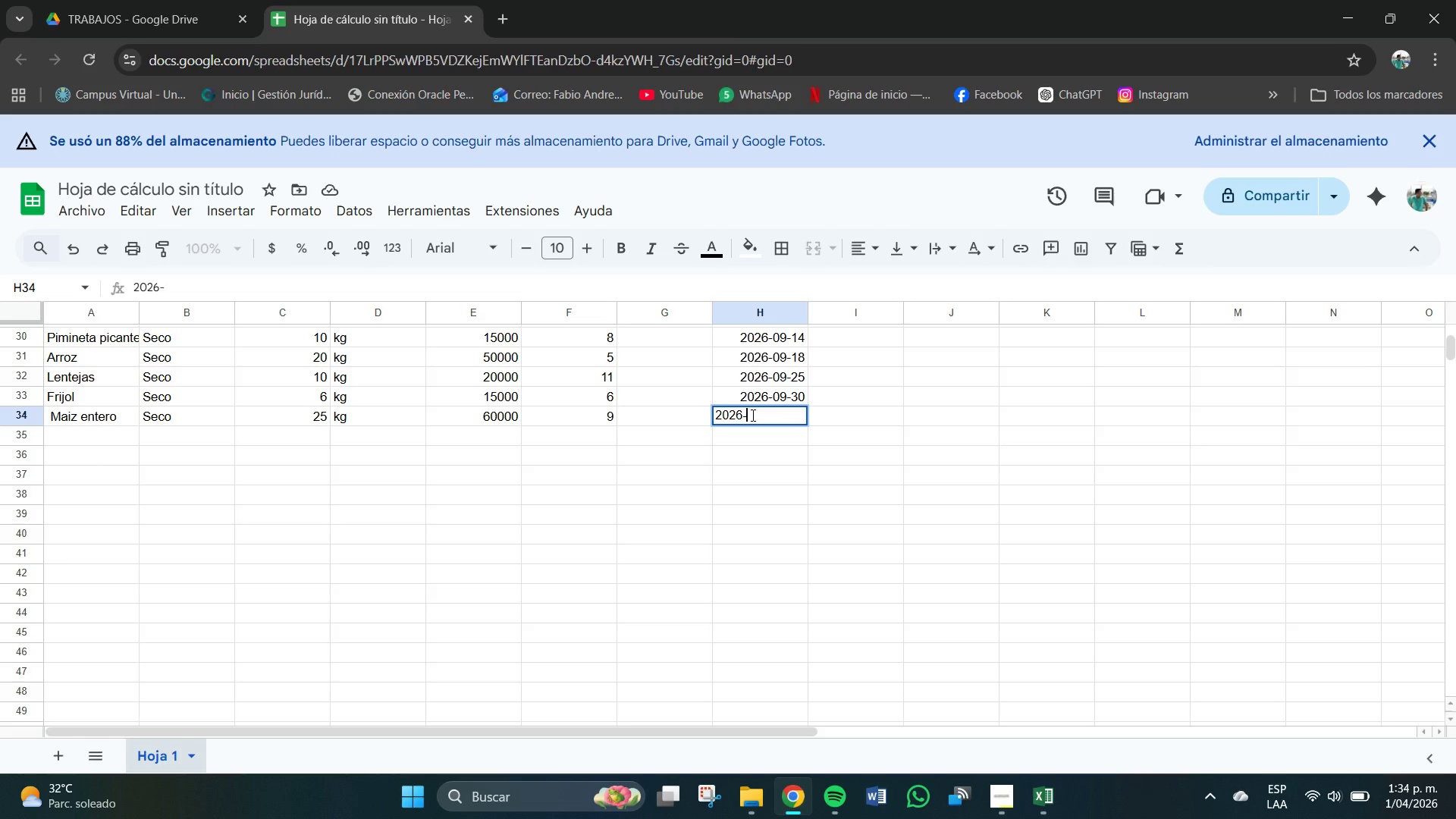 
key(Numpad1)
 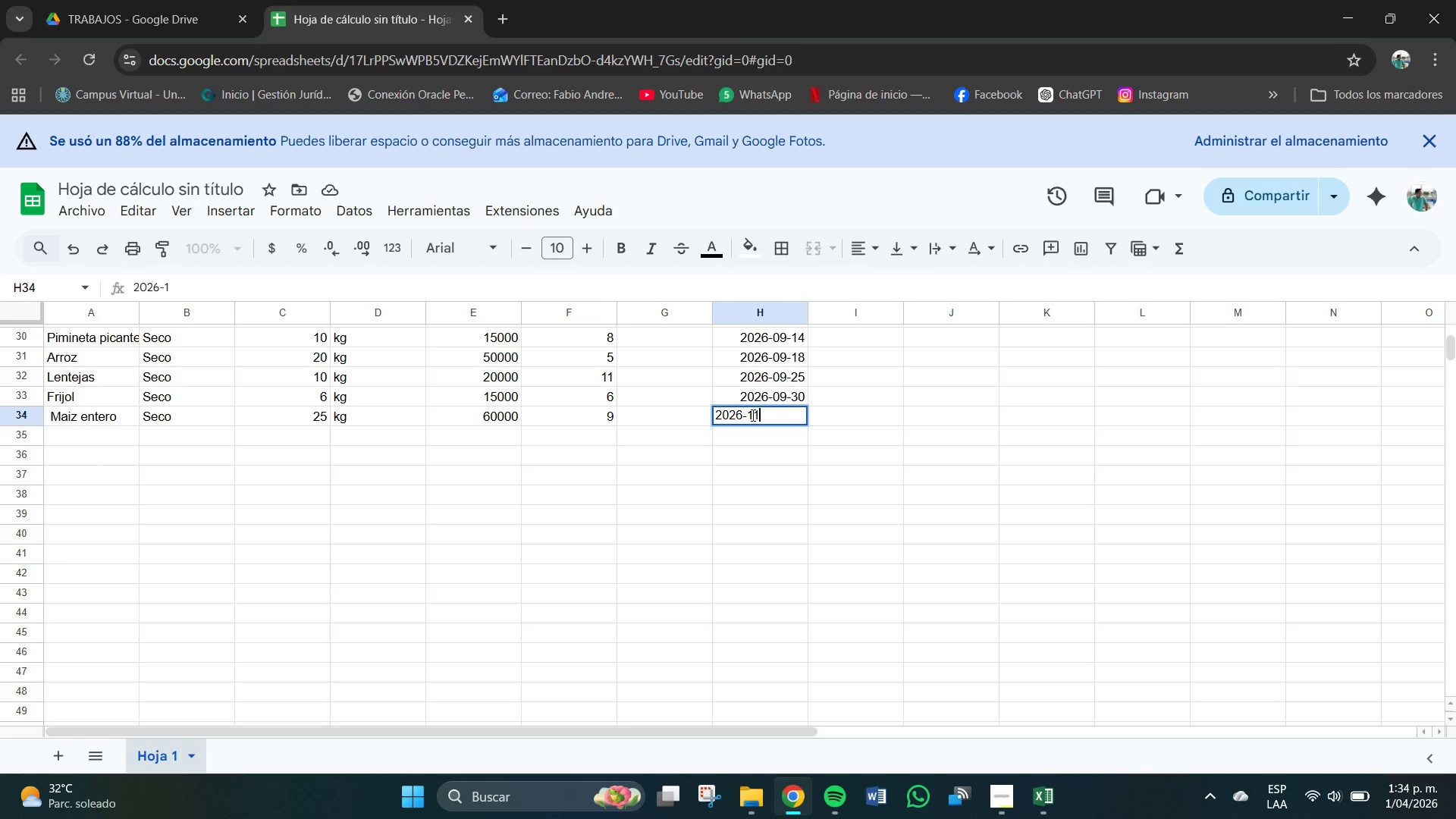 
key(Numpad1)
 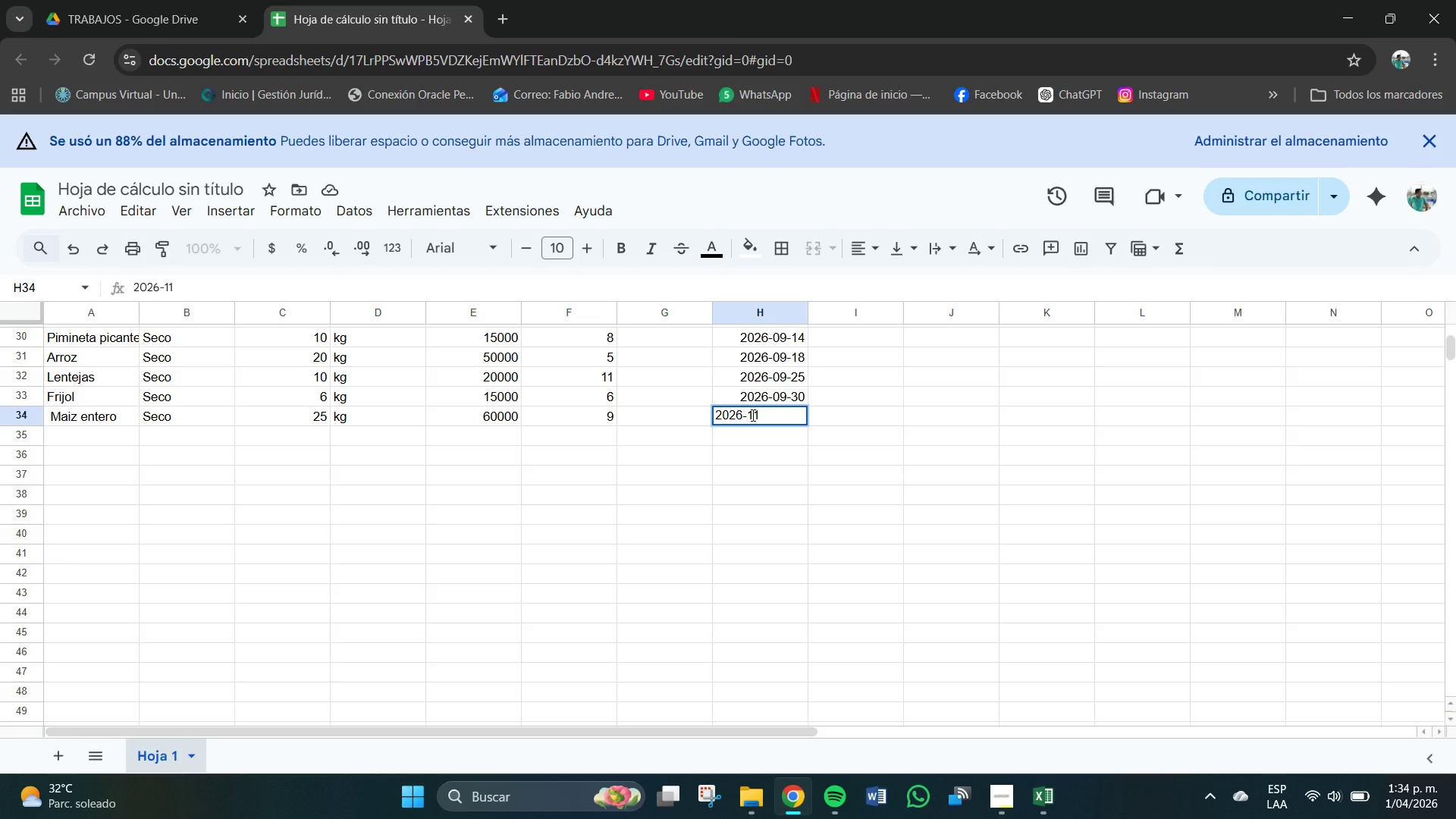 
key(Minus)
 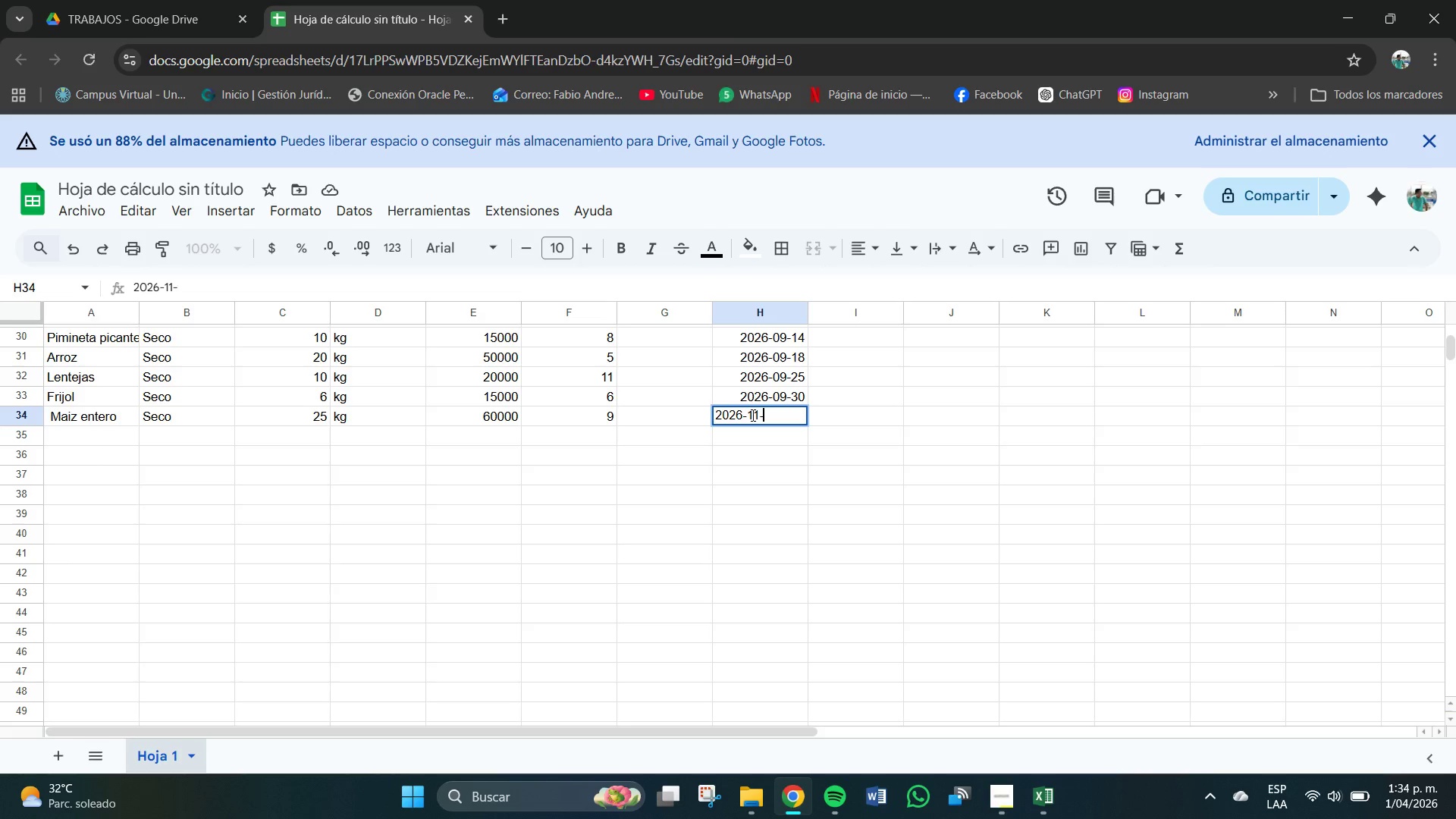 
key(Numpad0)
 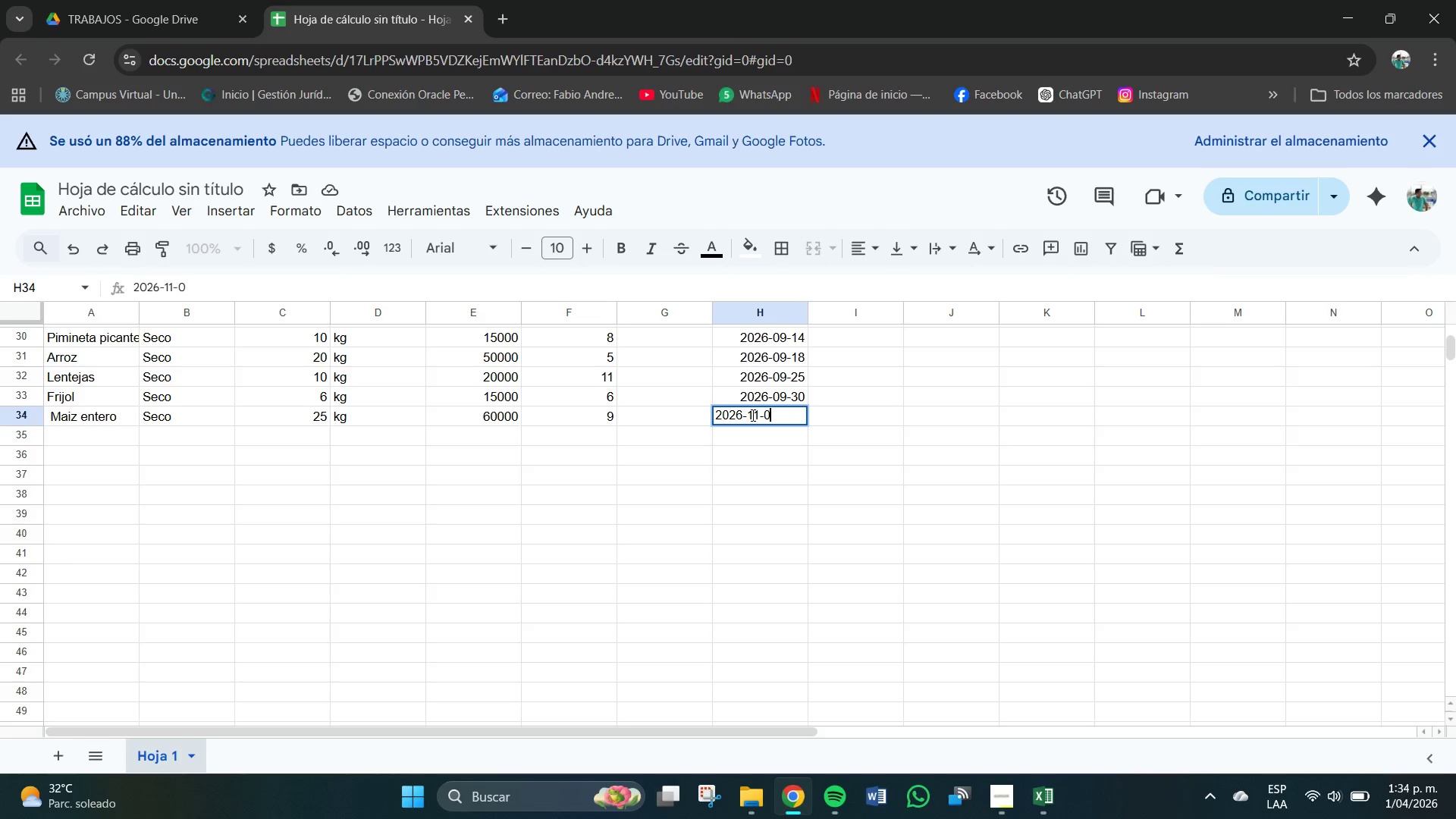 
key(Numpad5)
 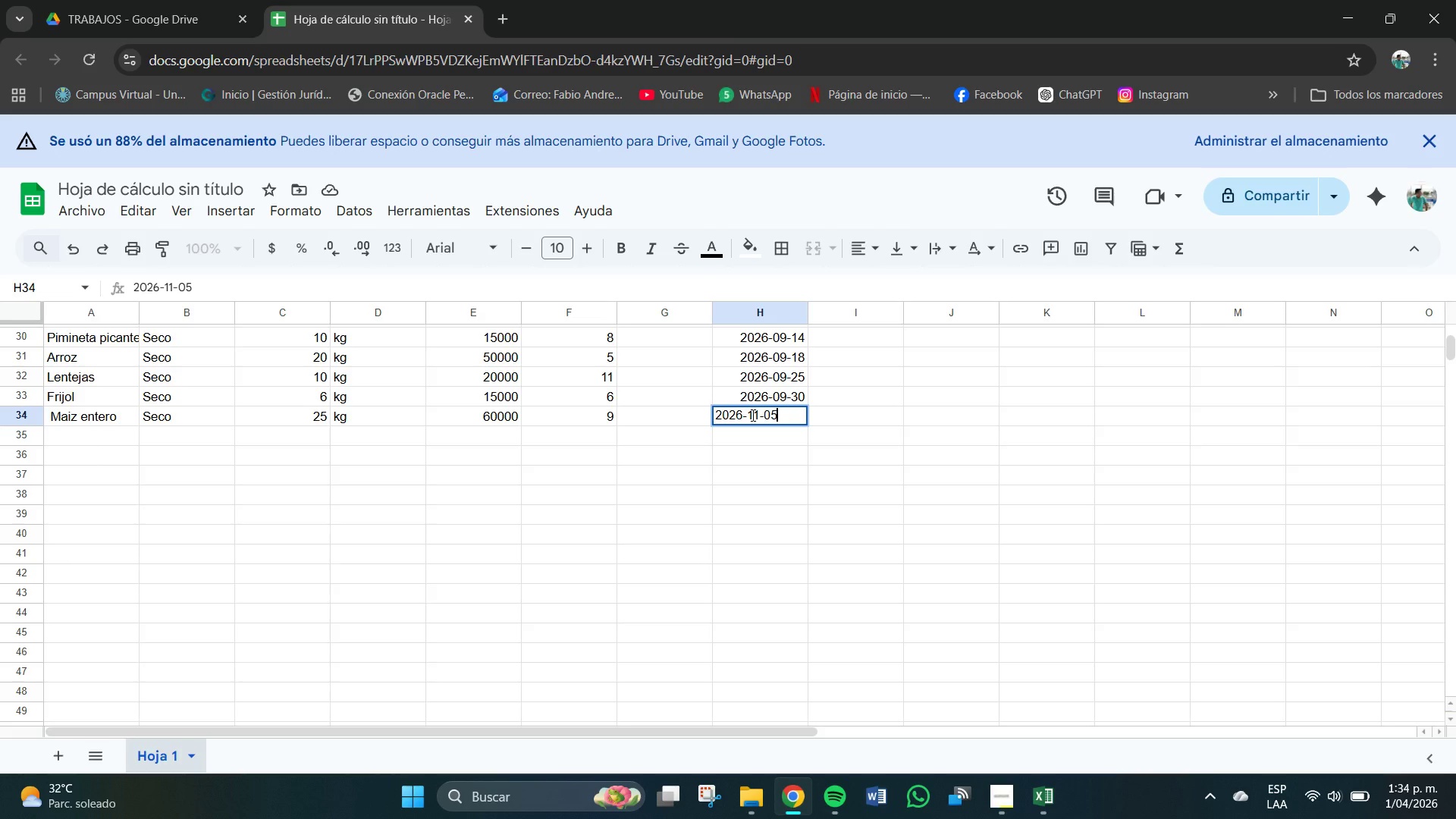 
key(Enter)
 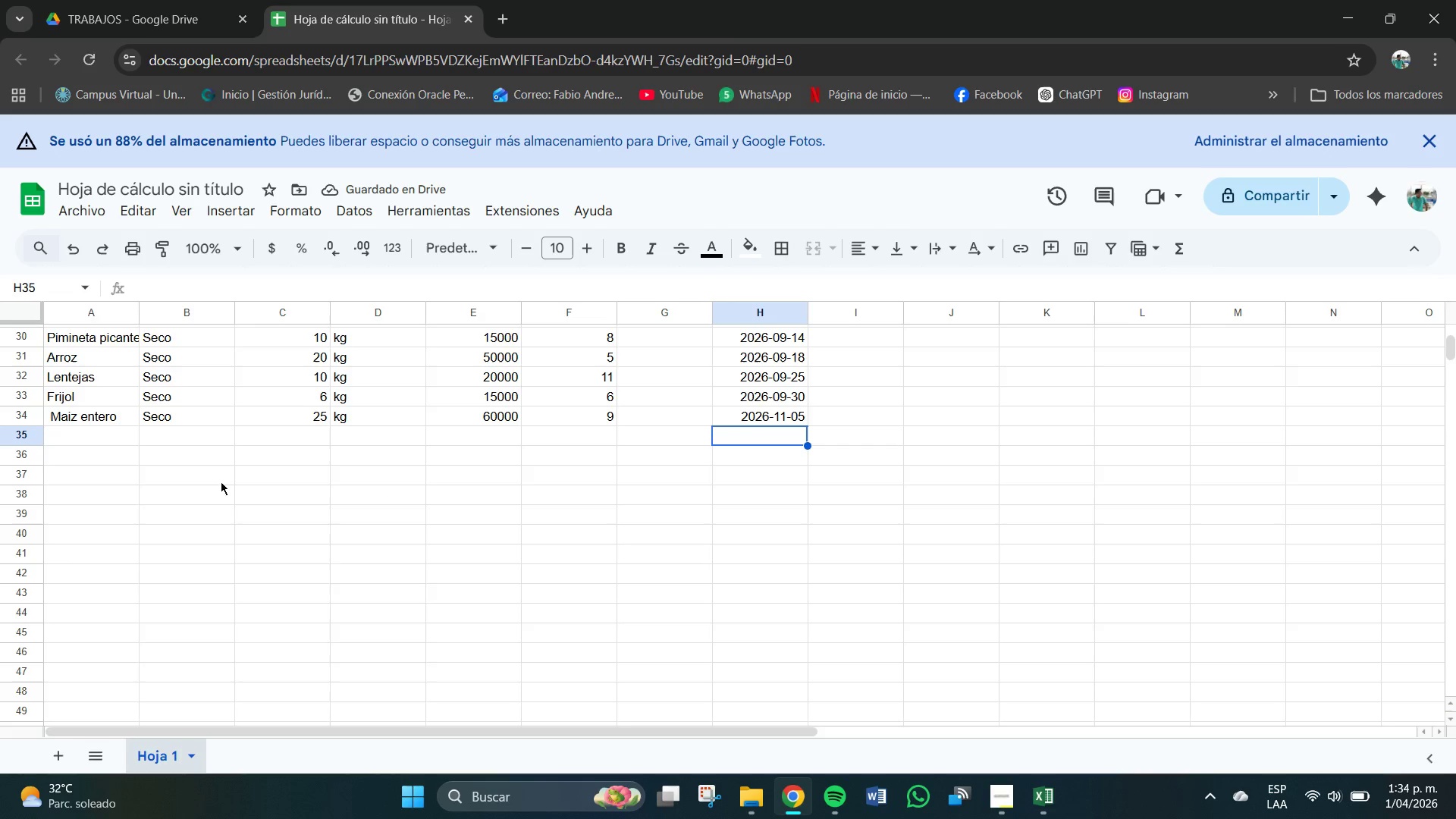 
left_click([86, 441])
 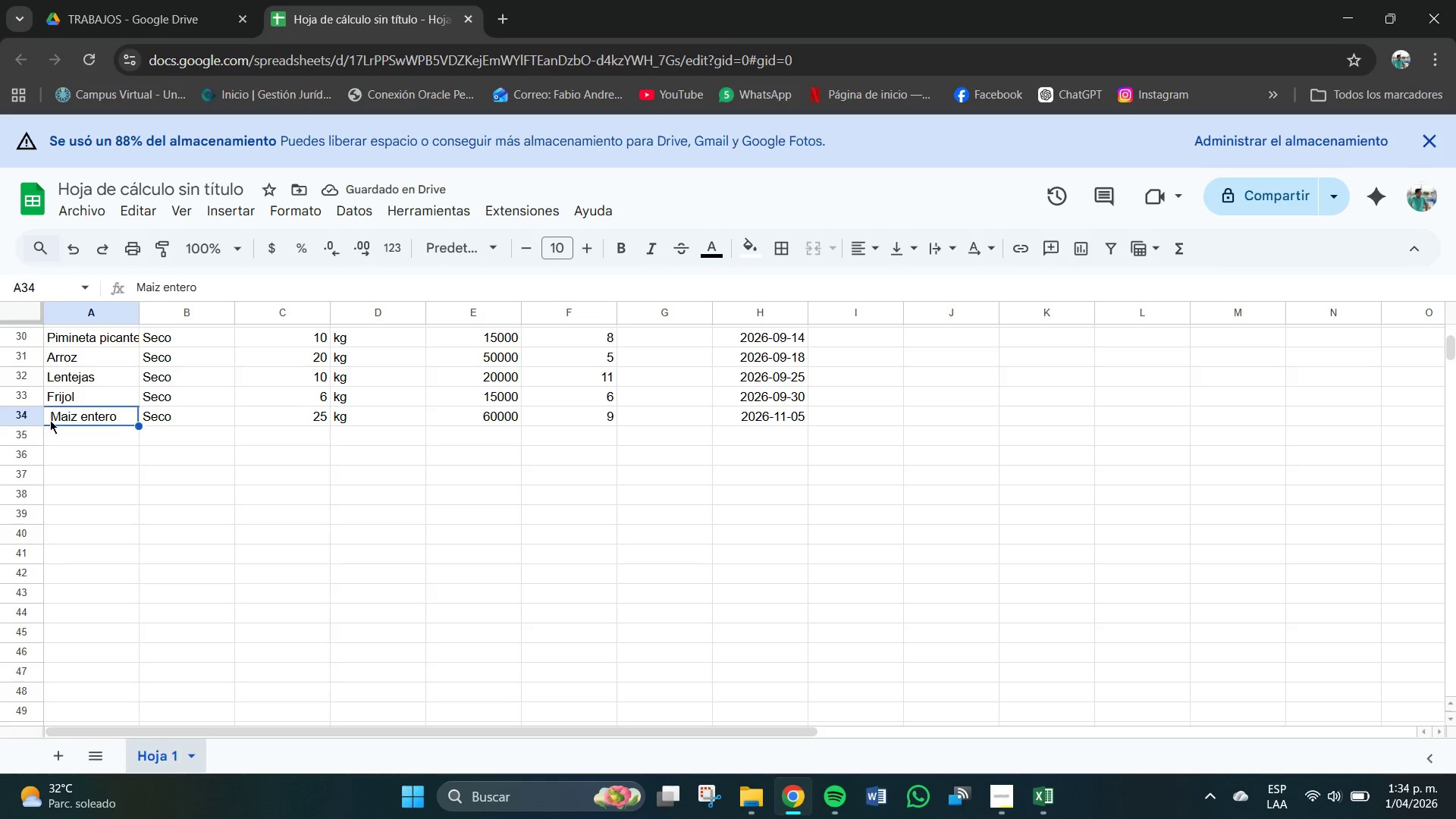 
double_click([50, 420])
 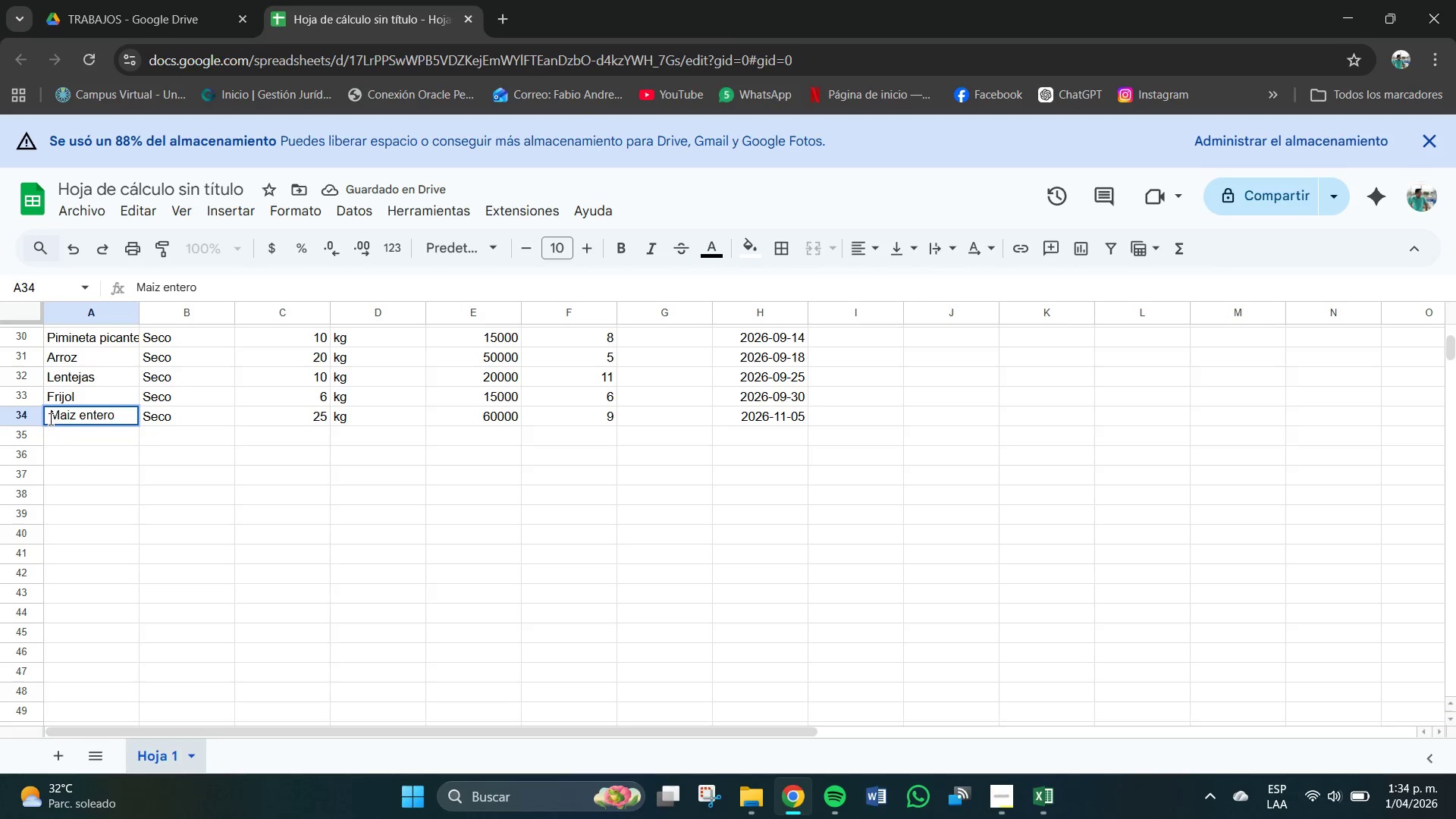 
left_click([51, 419])
 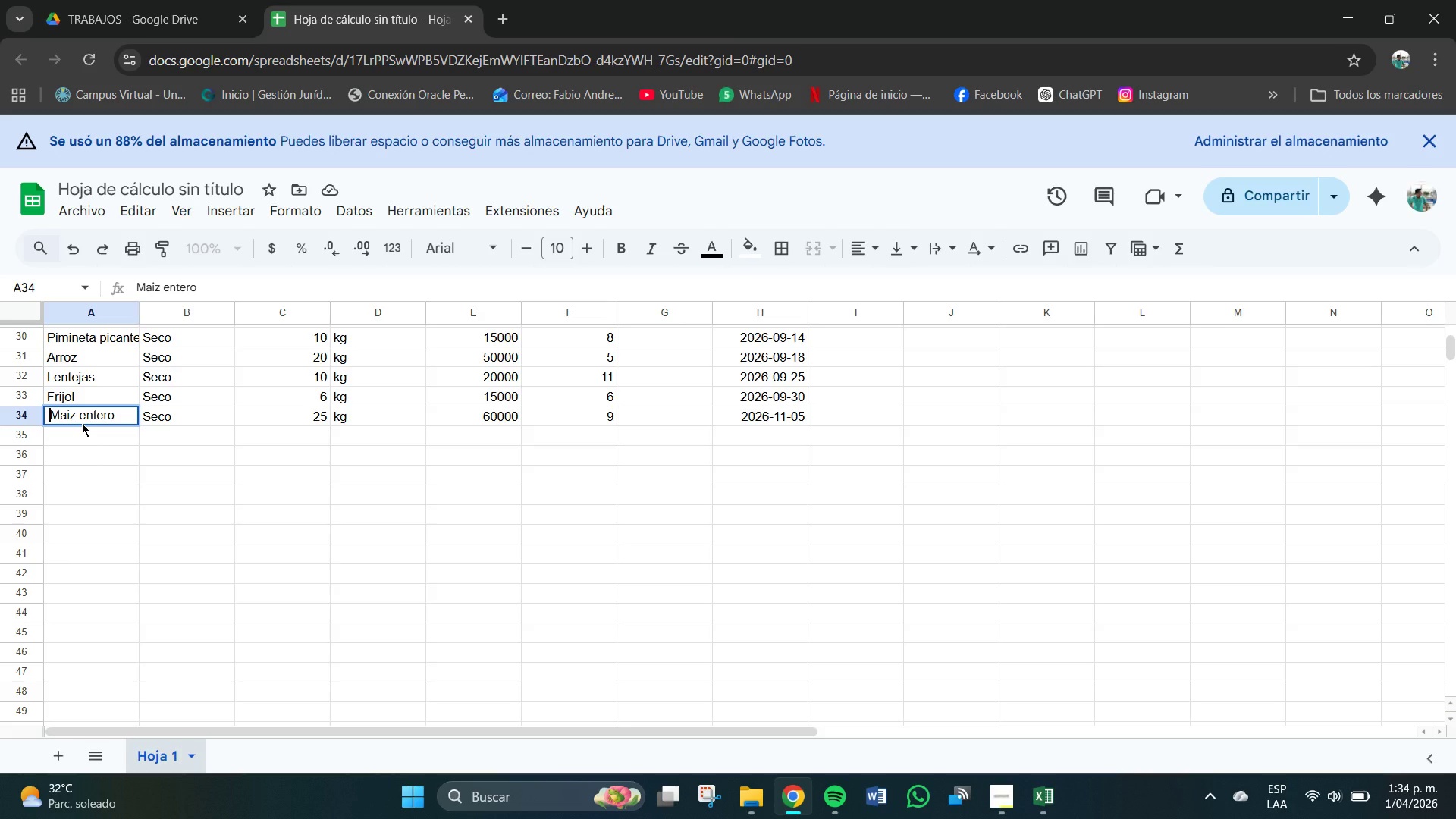 
key(Backspace)
 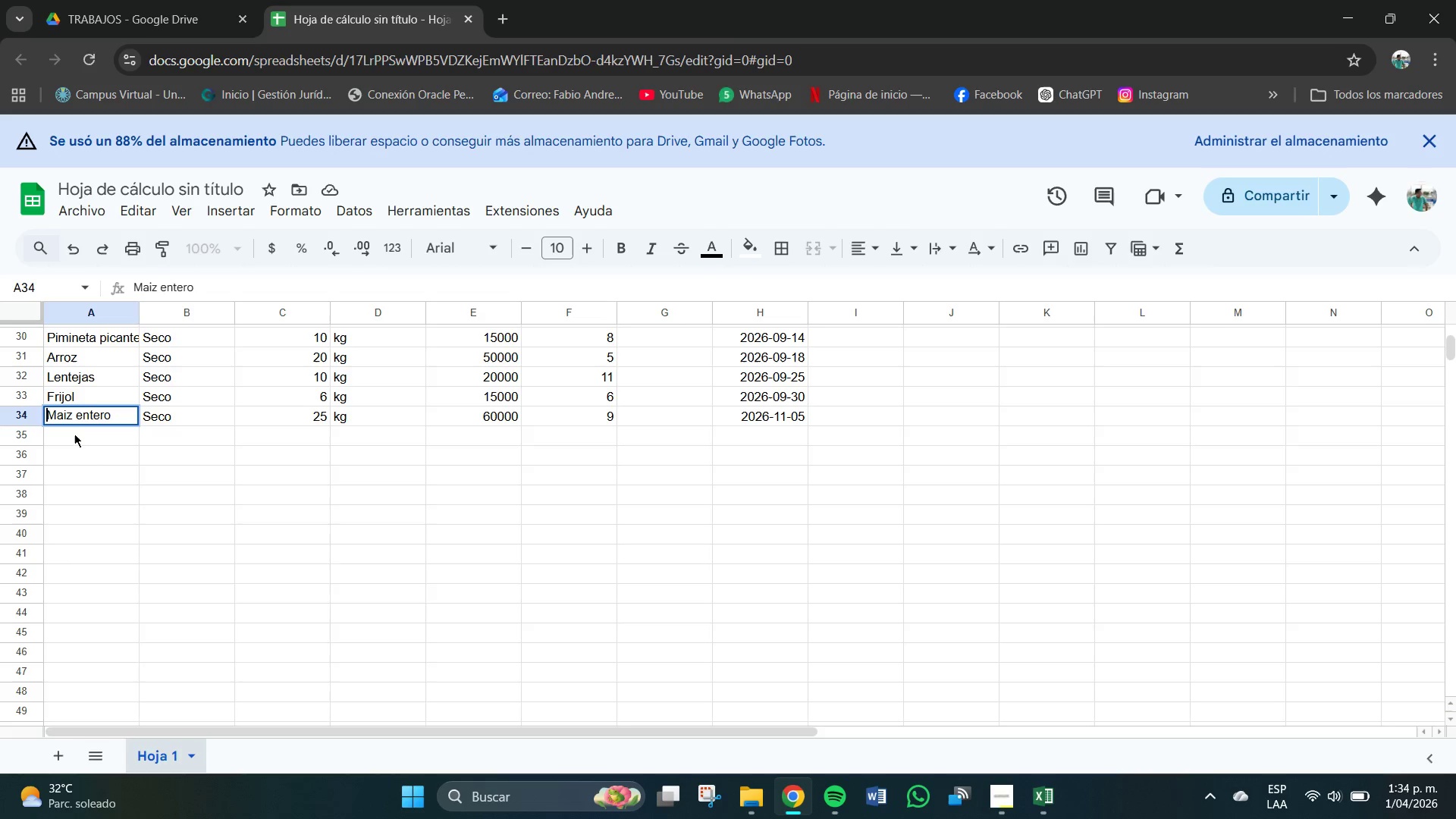 
left_click([73, 440])
 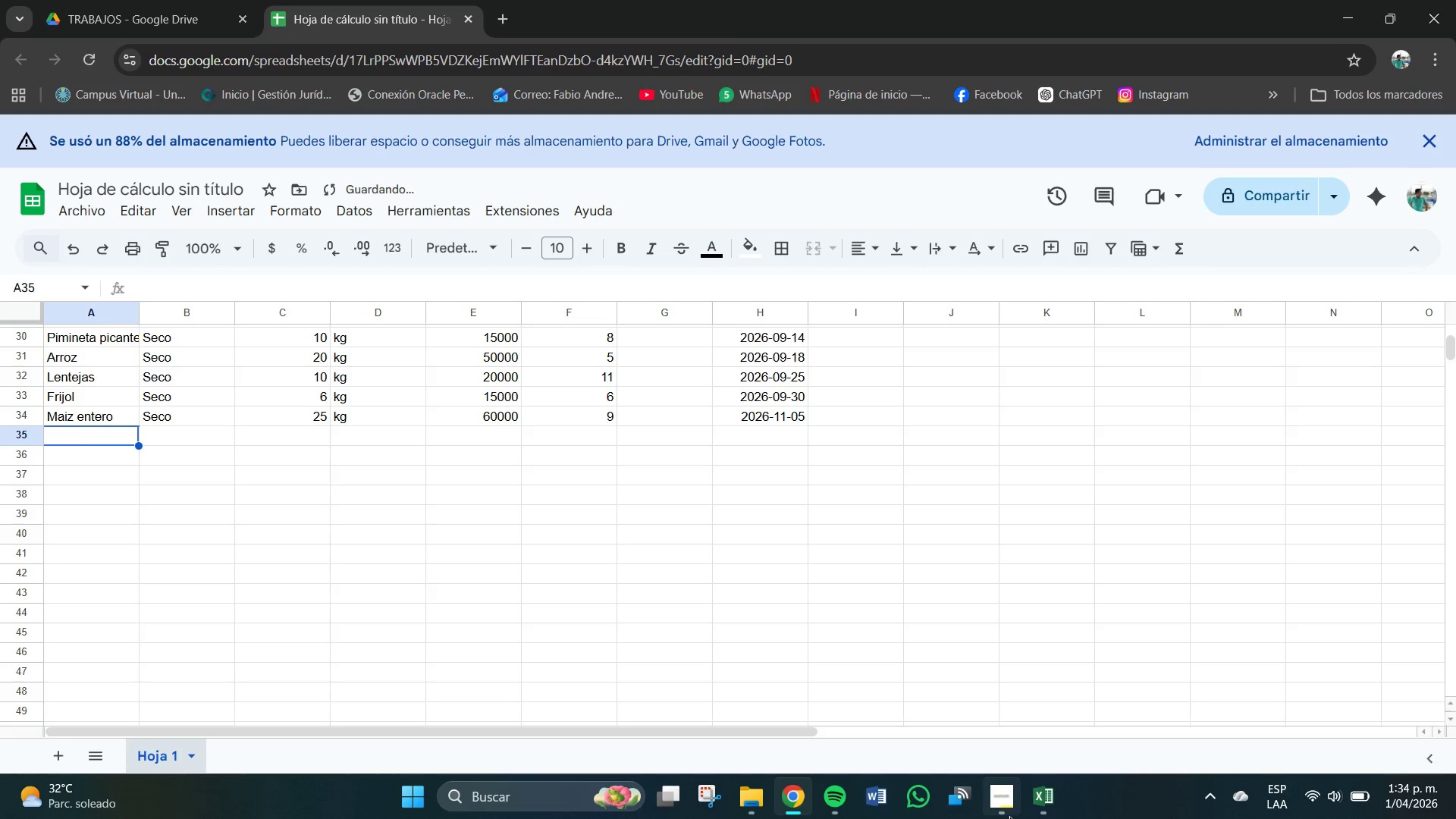 
left_click([1002, 800])